 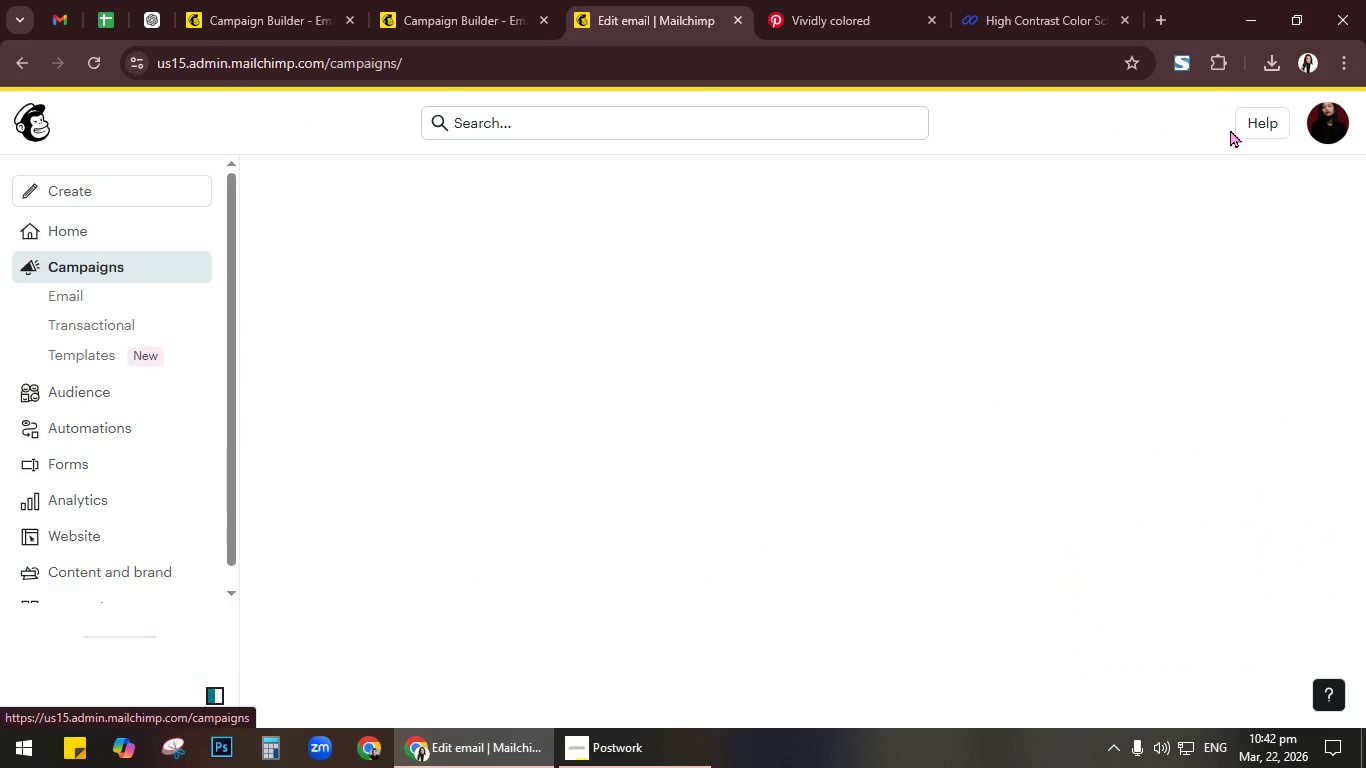 
left_click([481, 15])
 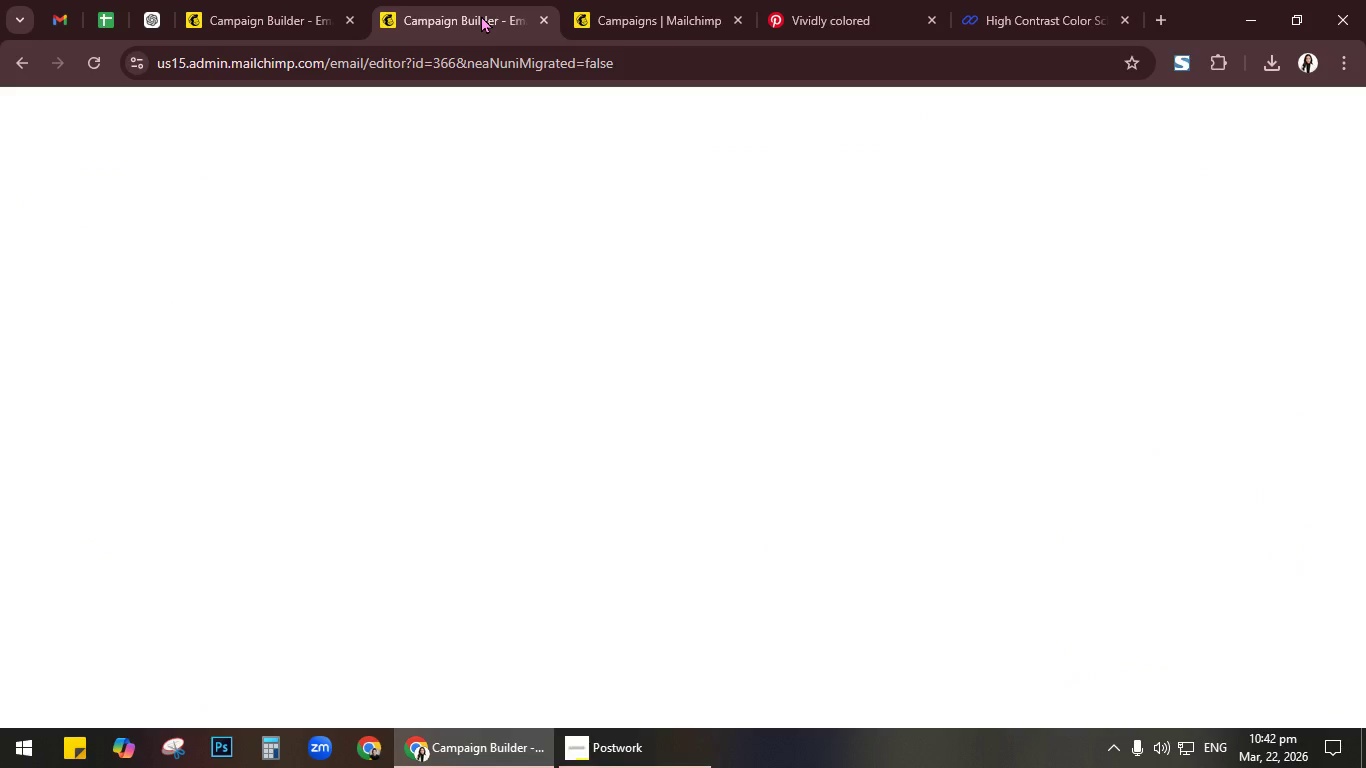 
wait(8.91)
 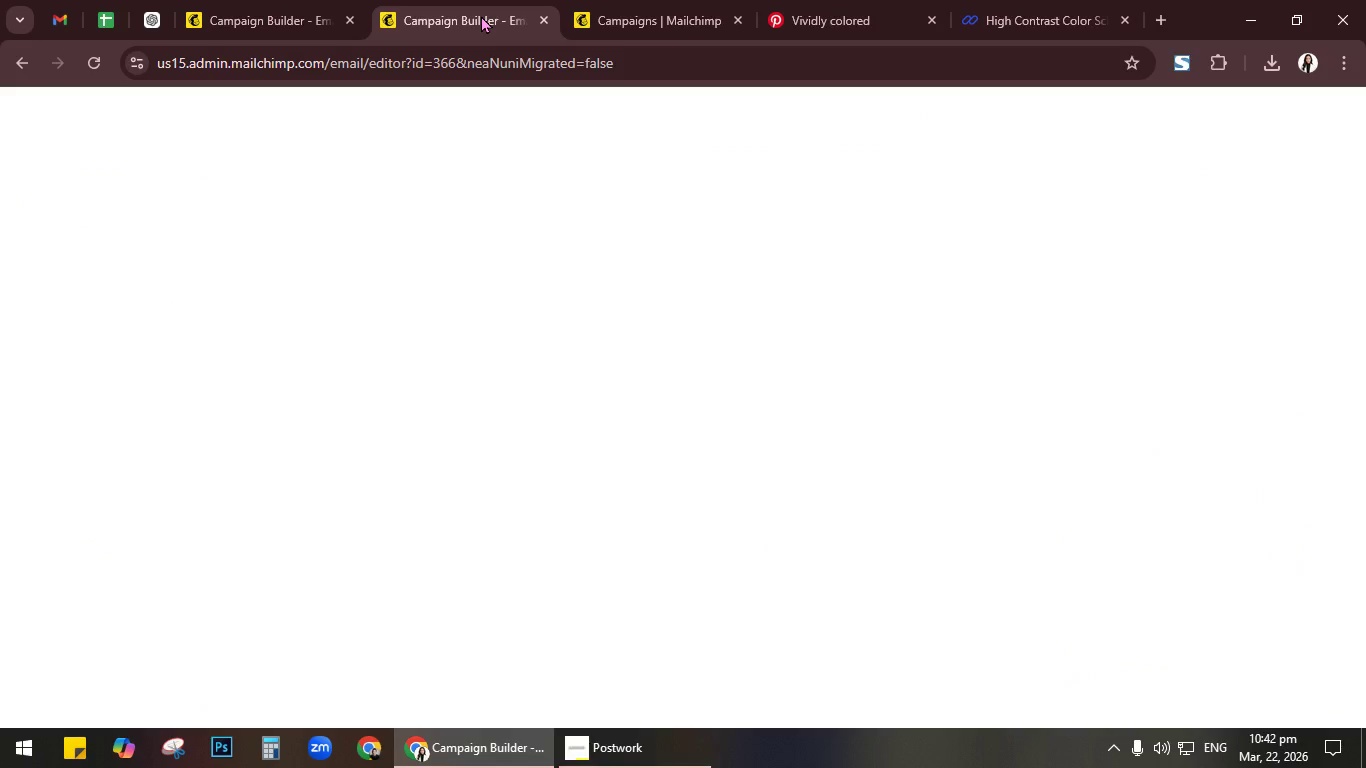 
scroll: coordinate [711, 473], scroll_direction: up, amount: 7.0
 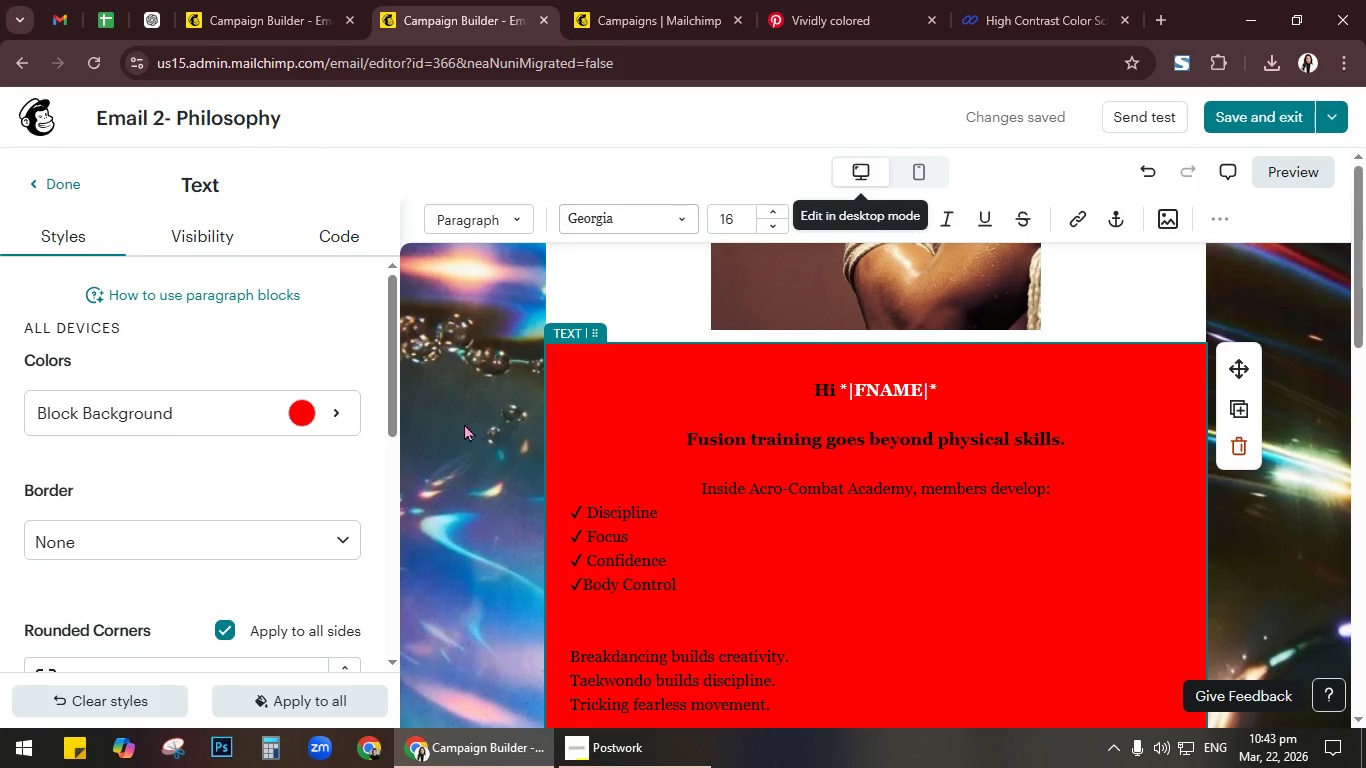 
left_click([459, 419])
 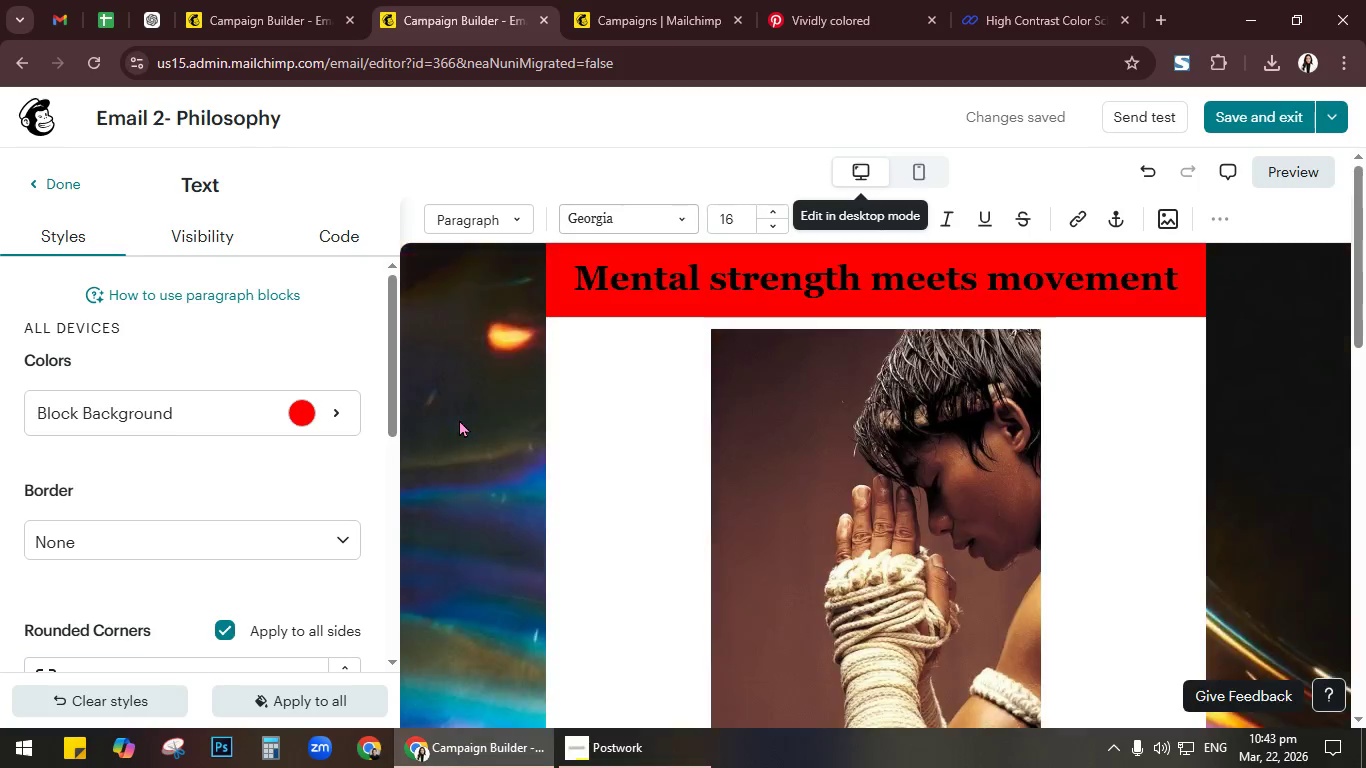 
scroll: coordinate [459, 419], scroll_direction: up, amount: 4.0
 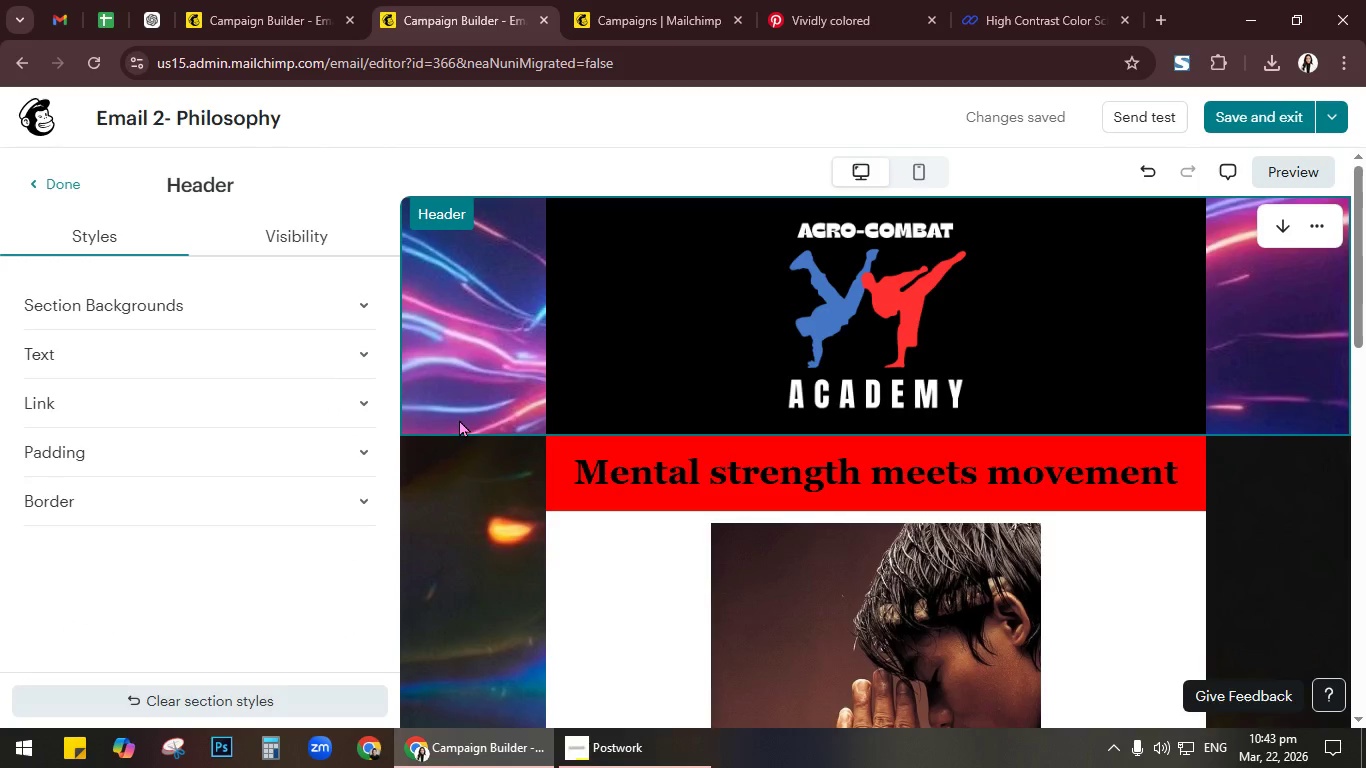 
scroll: coordinate [455, 443], scroll_direction: down, amount: 8.0
 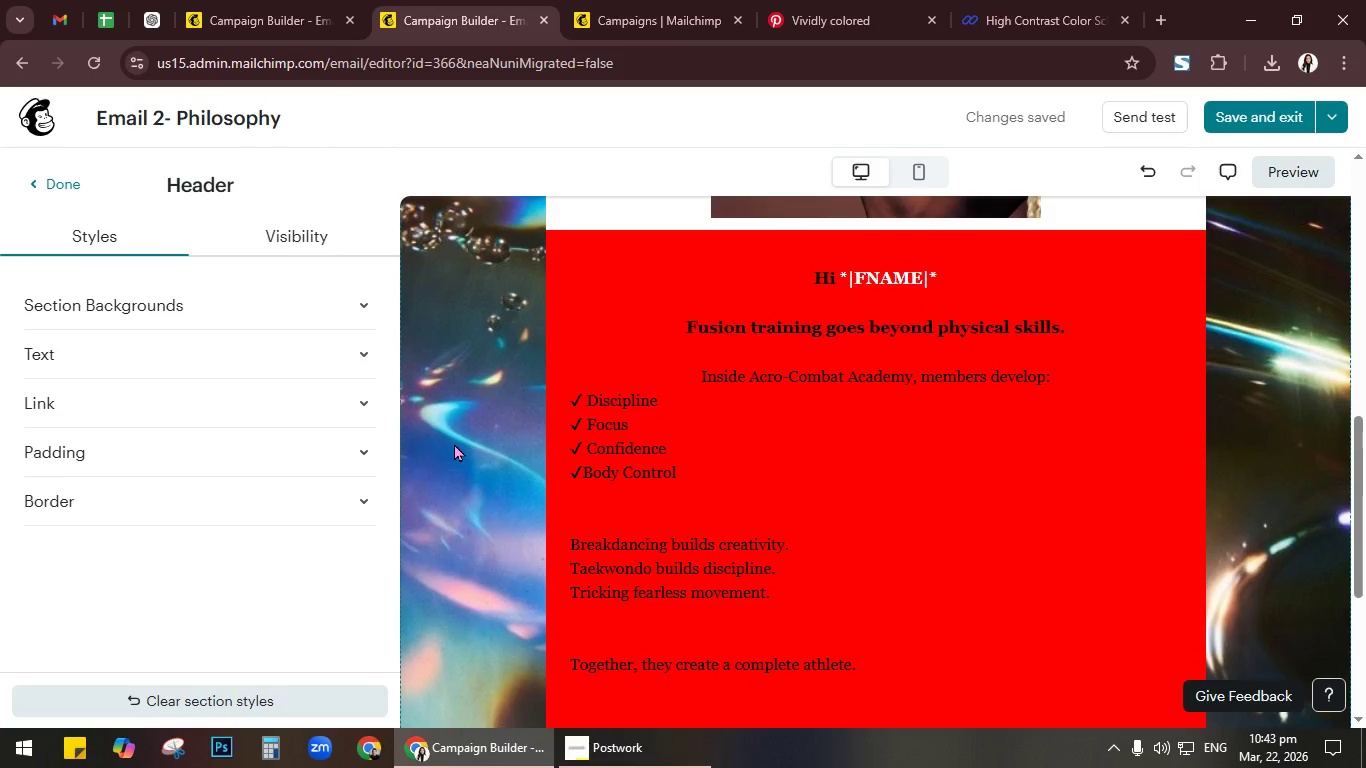 
scroll: coordinate [454, 443], scroll_direction: up, amount: 3.0
 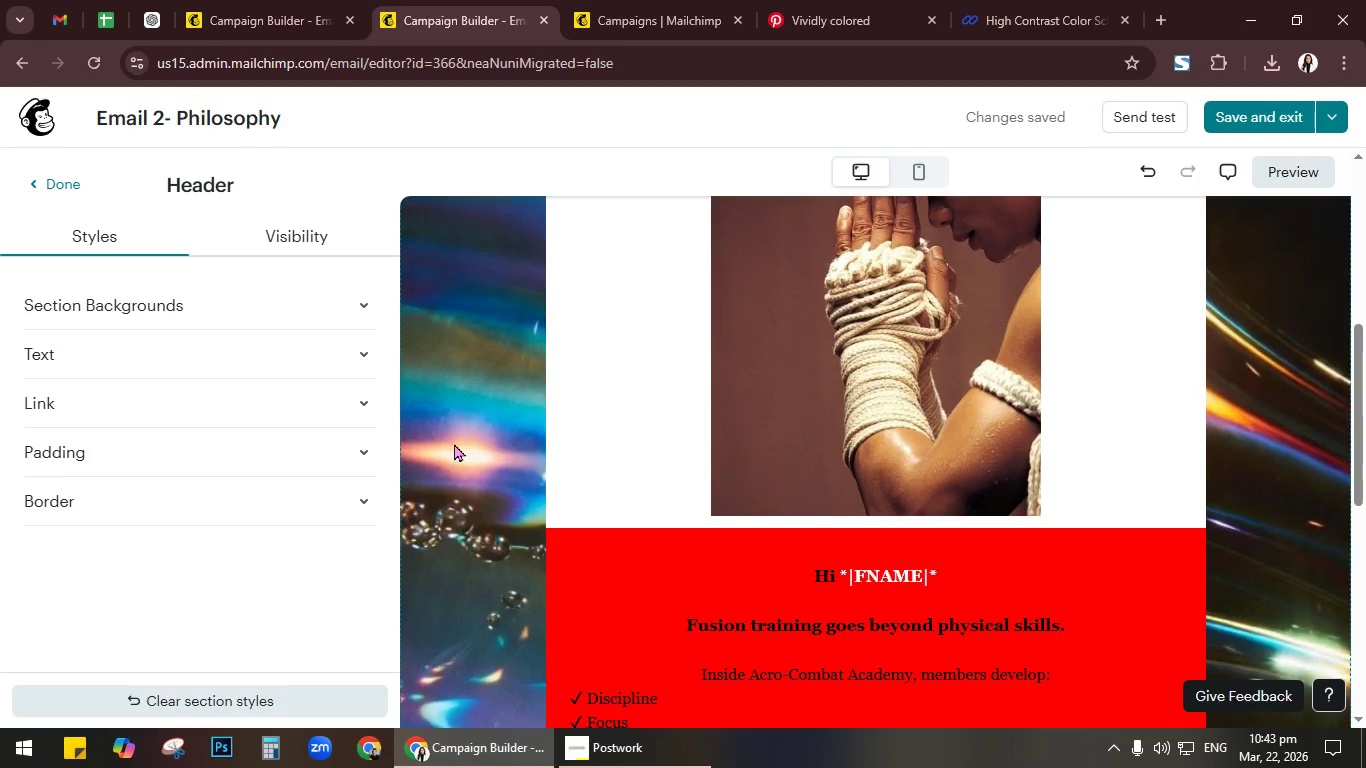 
scroll: coordinate [454, 443], scroll_direction: down, amount: 10.0
 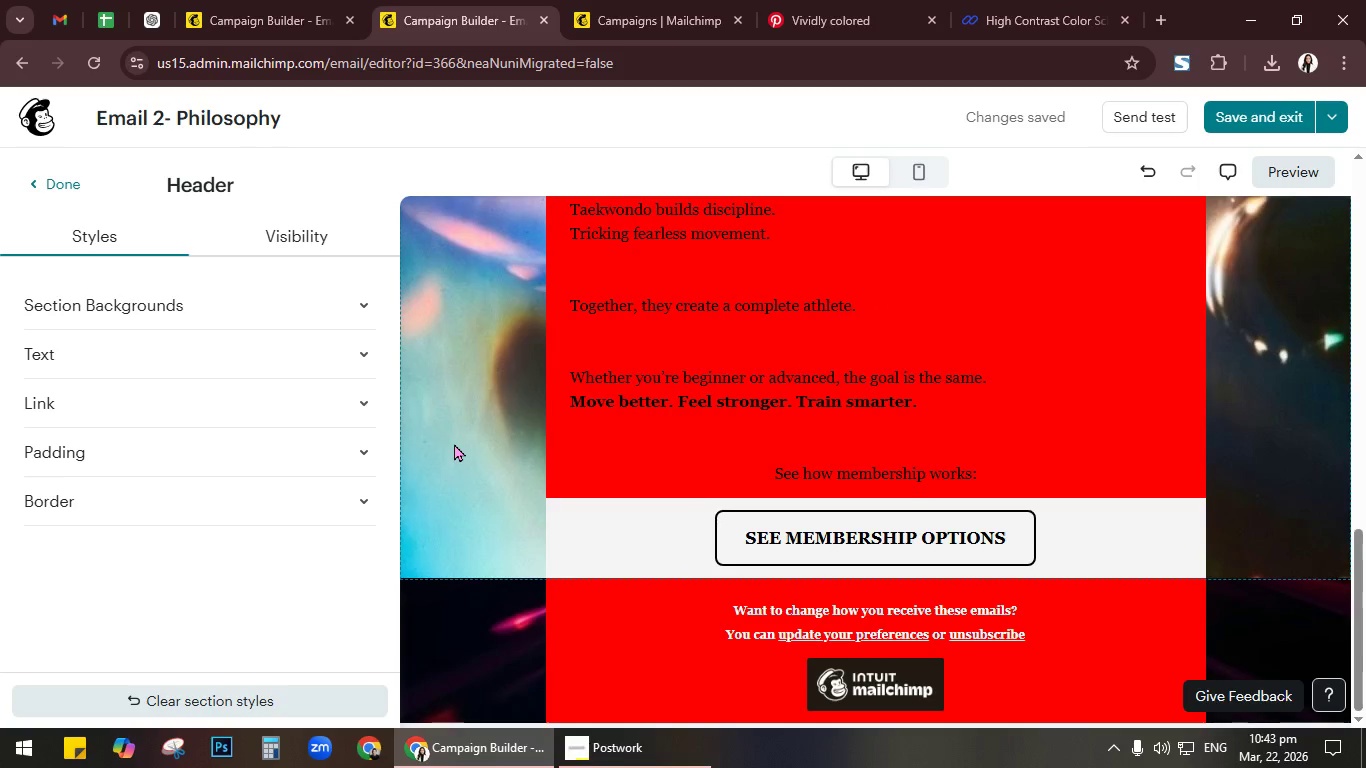 
scroll: coordinate [454, 443], scroll_direction: up, amount: 12.0
 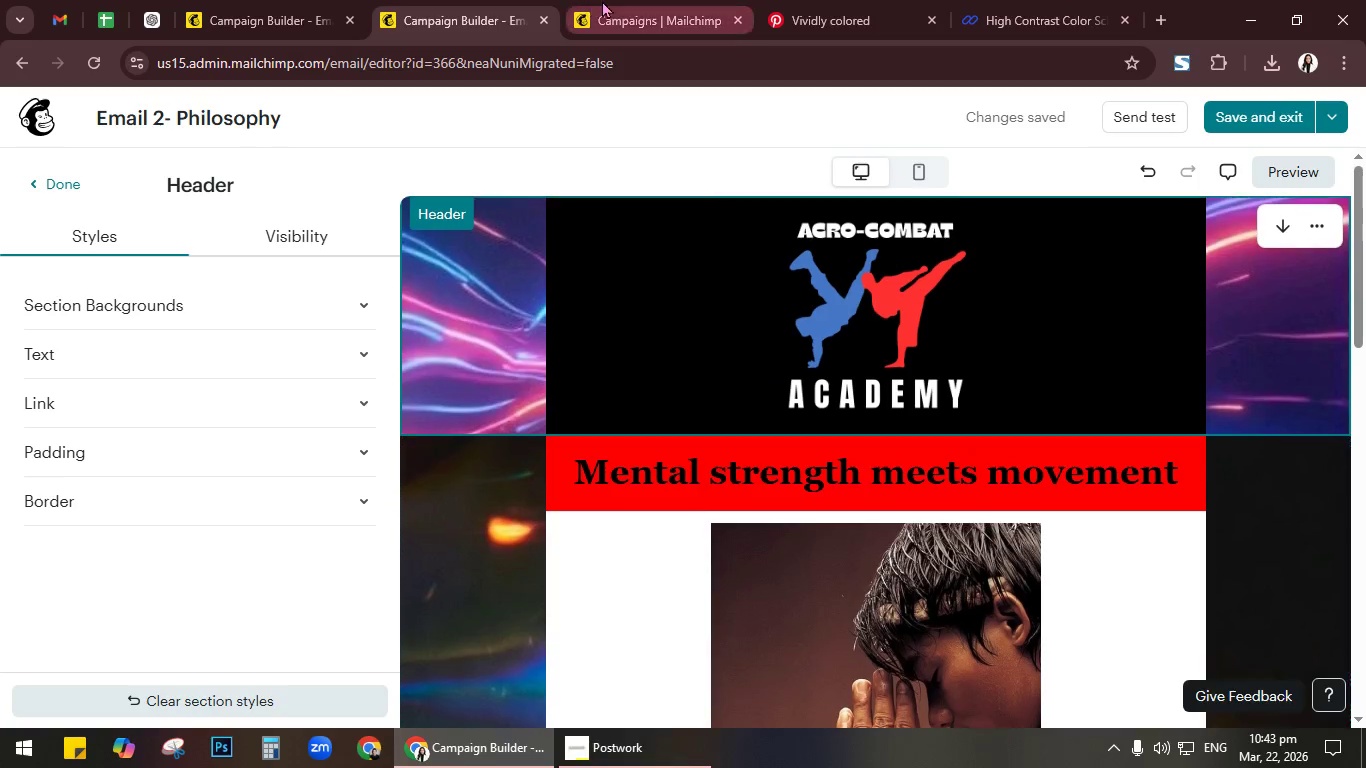 
left_click([608, 0])
 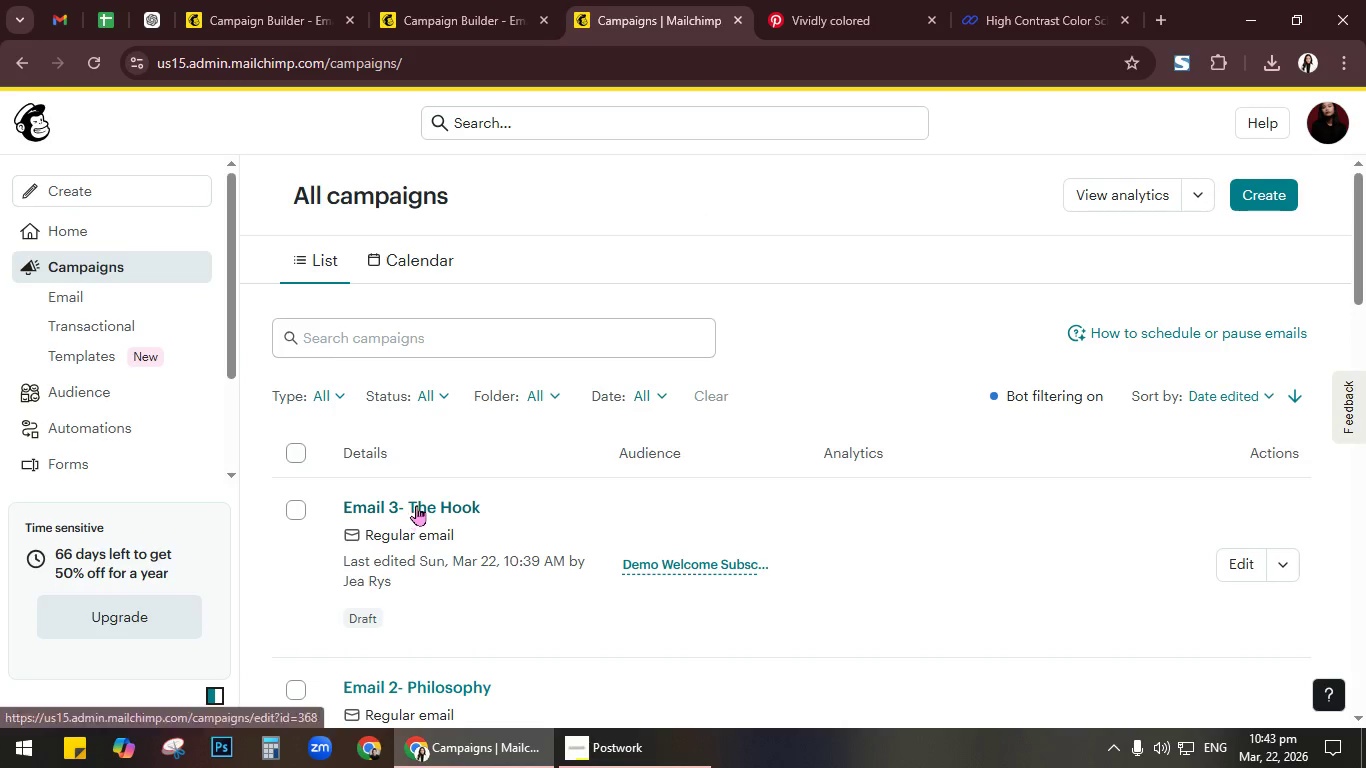 
left_click([417, 503])
 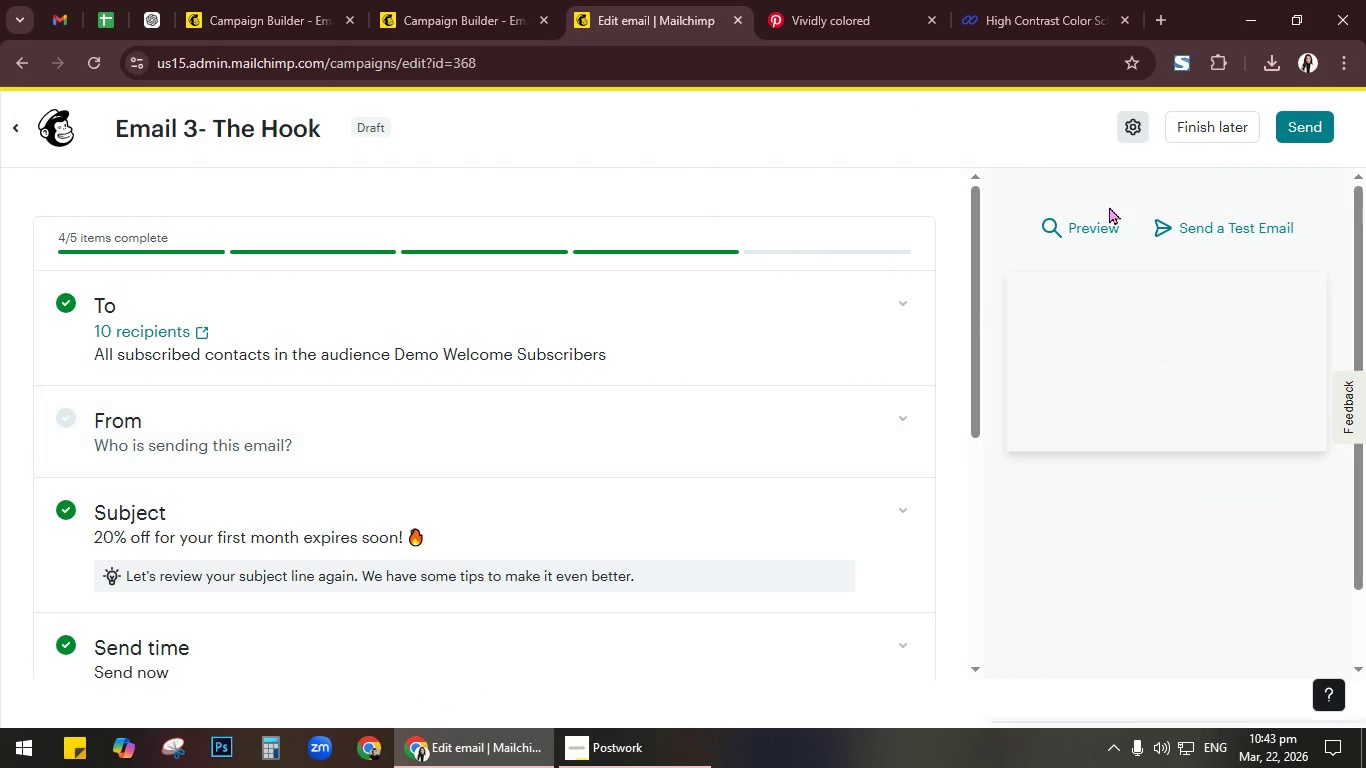 
left_click([1173, 557])
 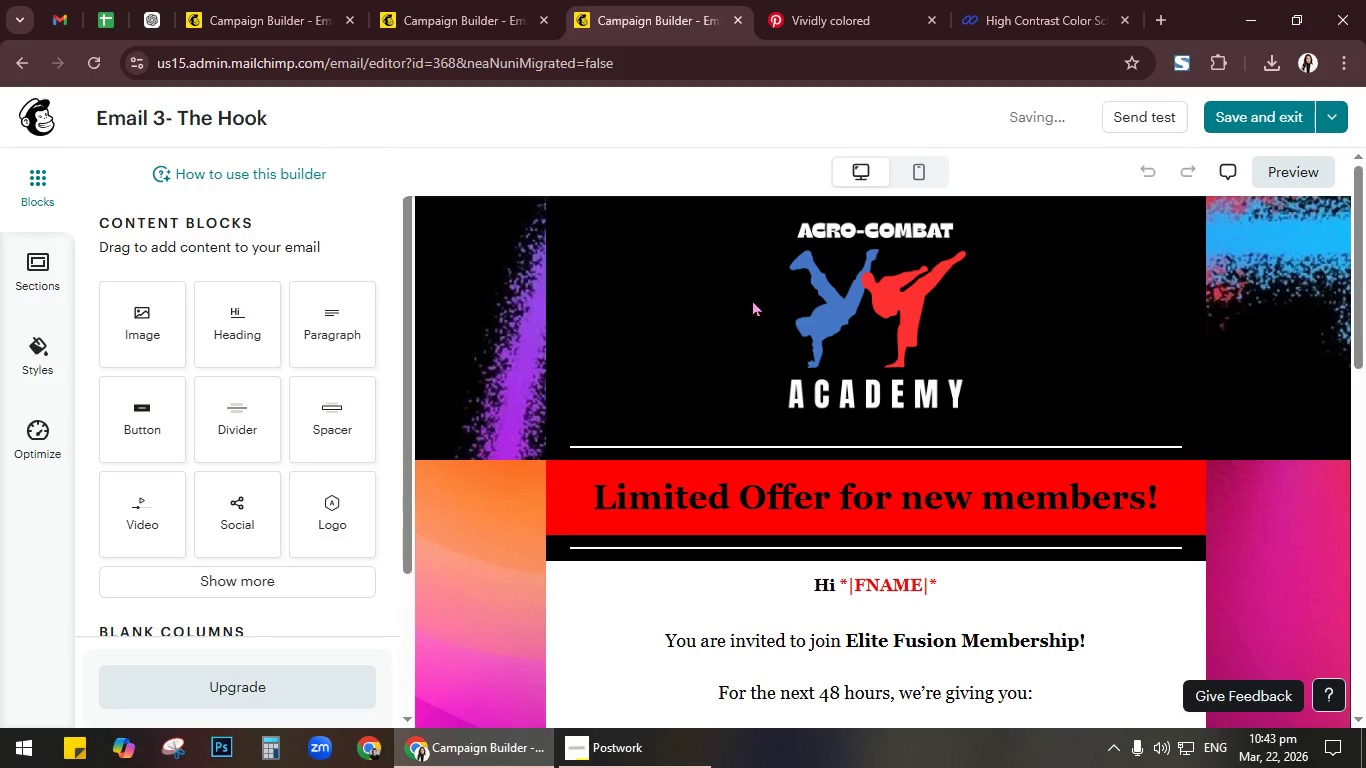 
left_click([488, 8])
 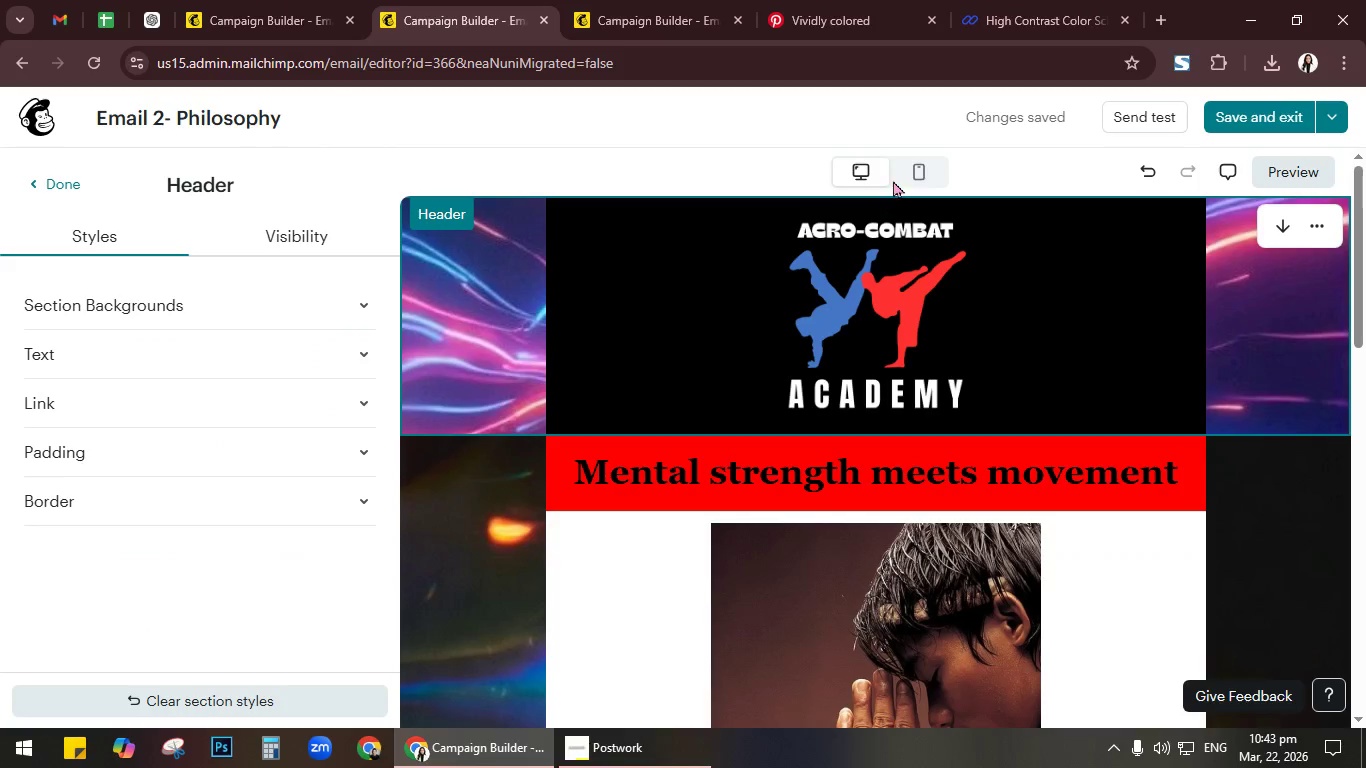 
left_click([908, 173])
 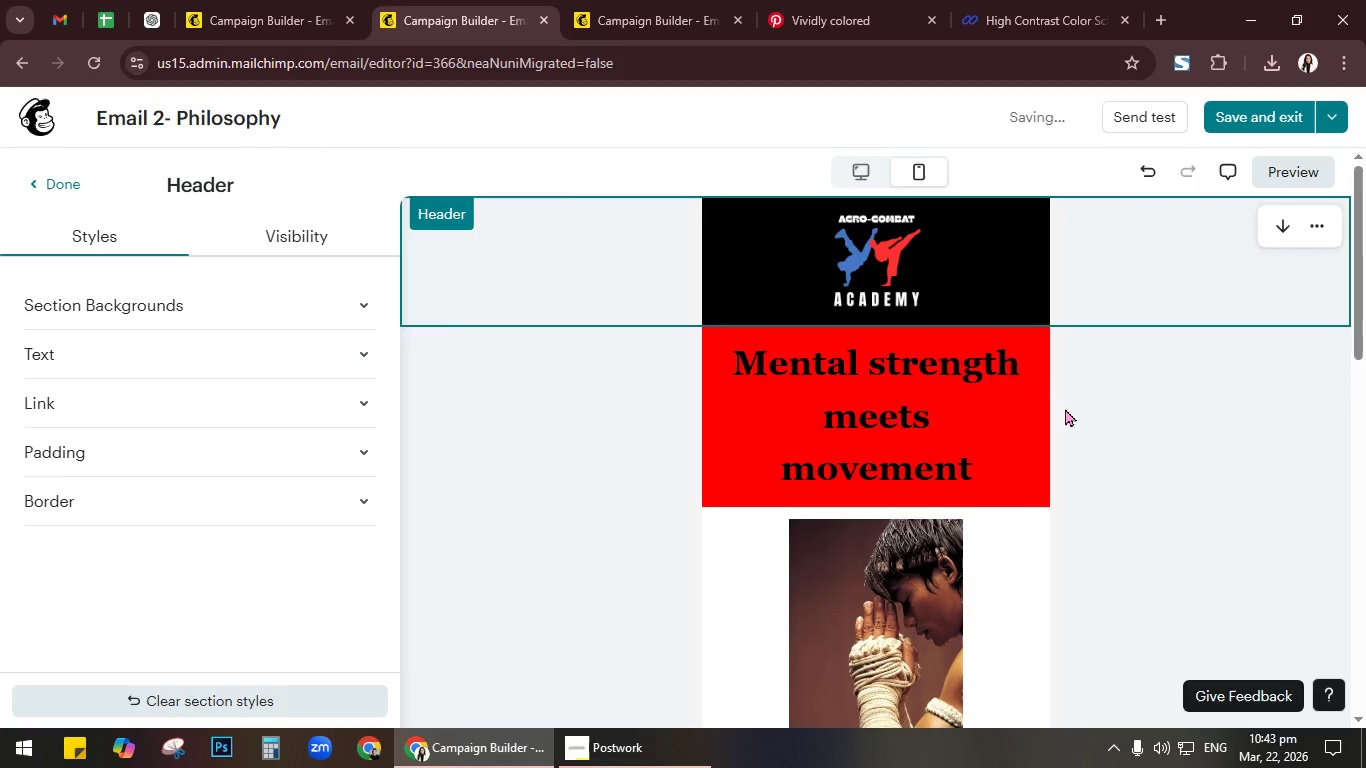 
scroll: coordinate [1165, 464], scroll_direction: down, amount: 4.0
 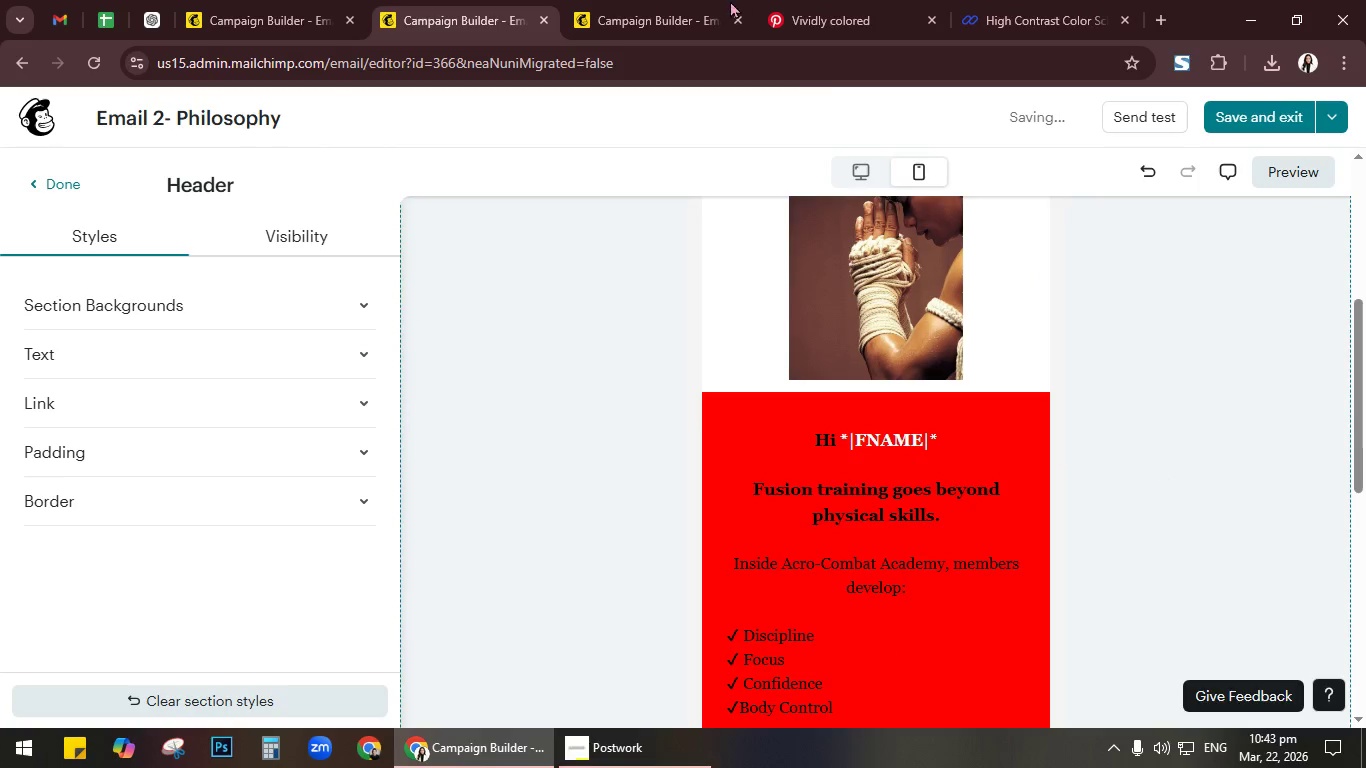 
left_click([723, 0])
 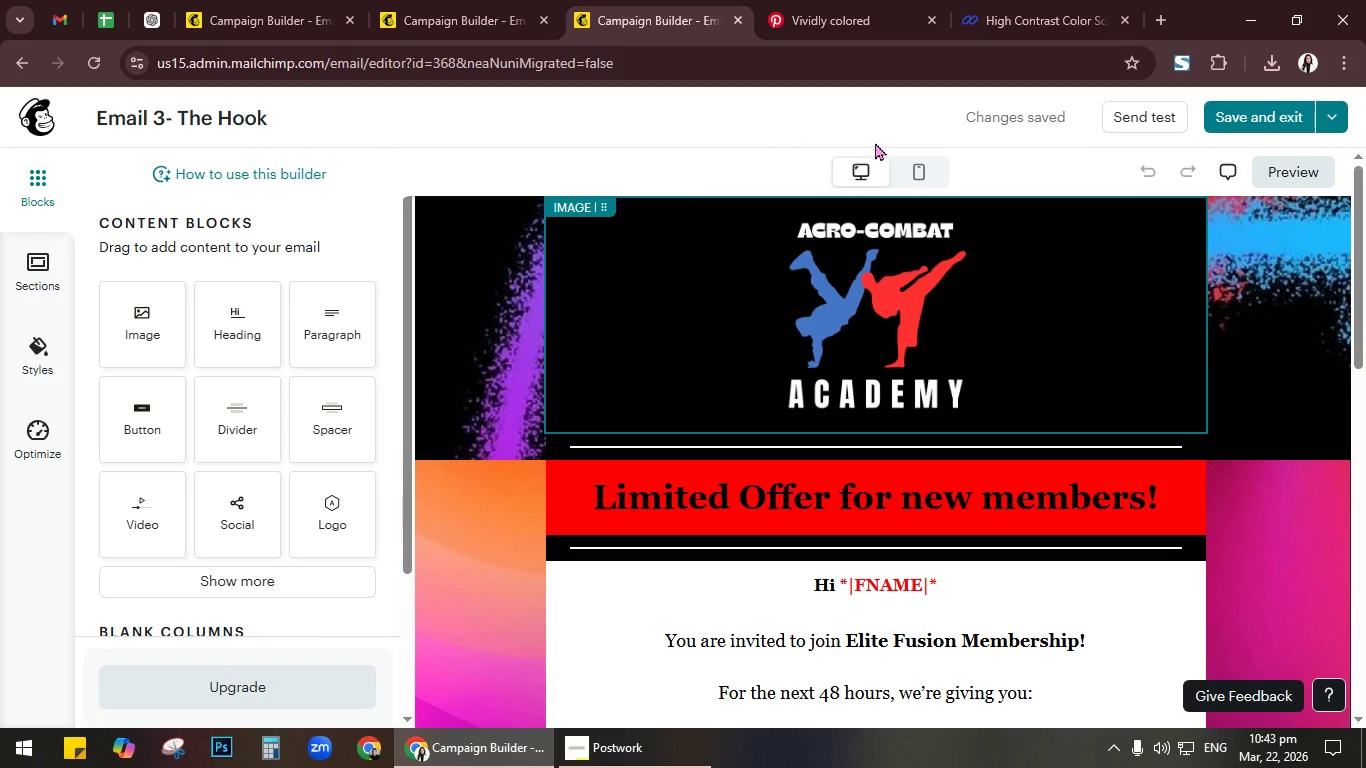 
left_click([916, 162])
 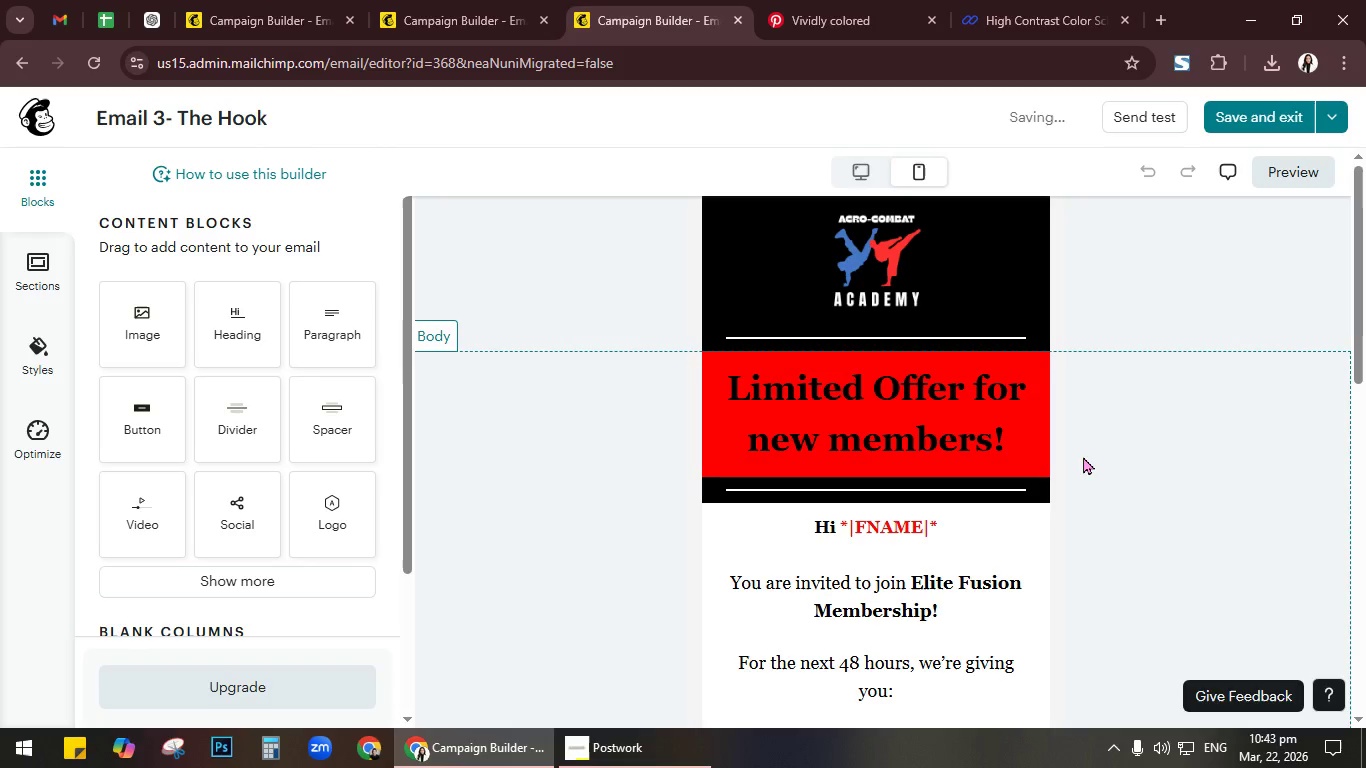 
scroll: coordinate [1109, 459], scroll_direction: down, amount: 3.0
 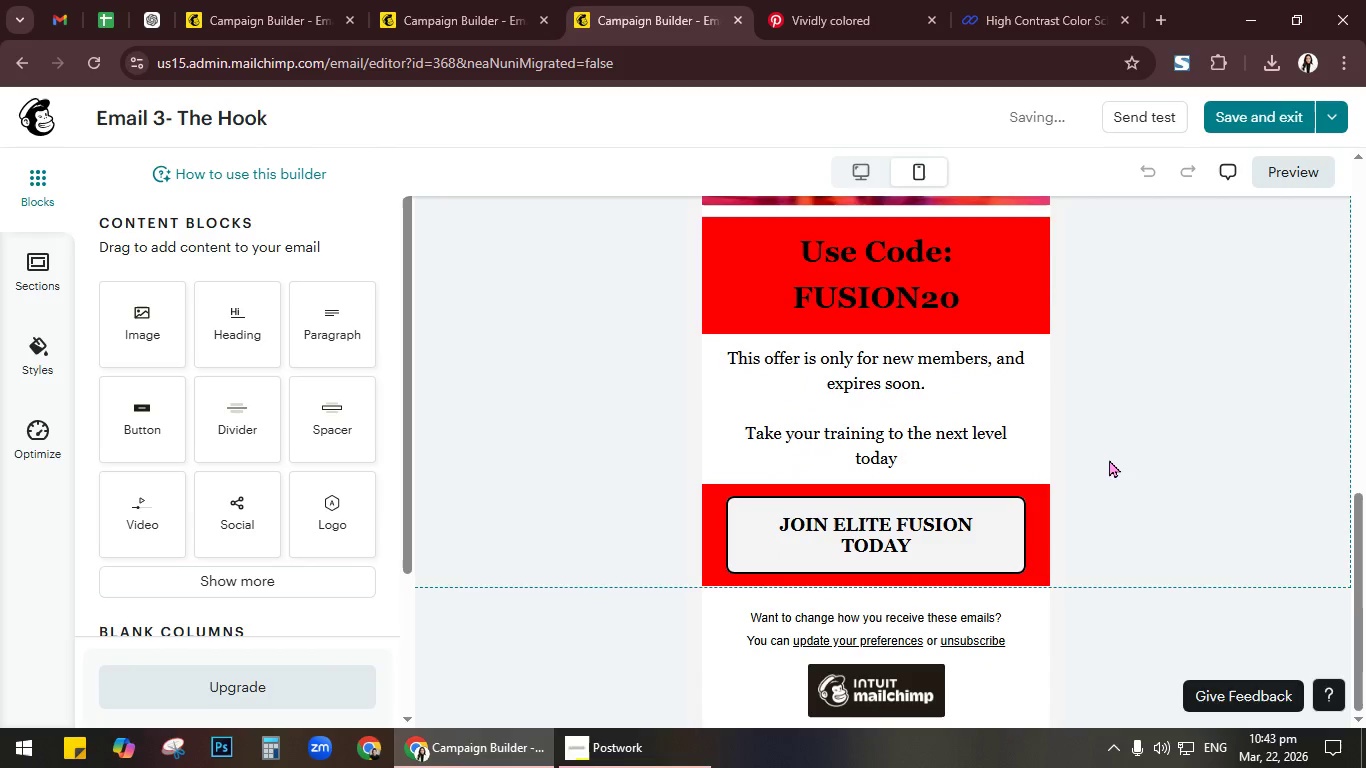 
scroll: coordinate [1109, 459], scroll_direction: up, amount: 4.0
 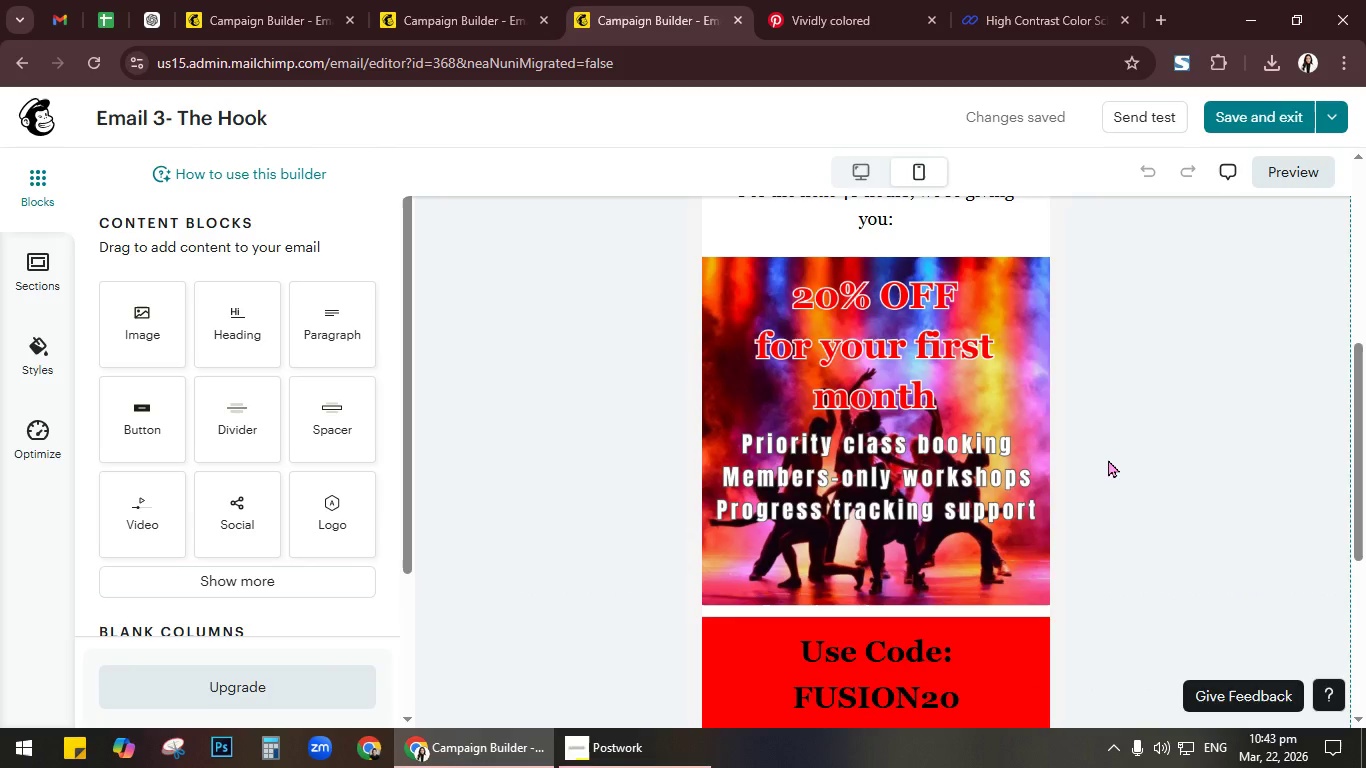 
scroll: coordinate [1108, 459], scroll_direction: down, amount: 5.0
 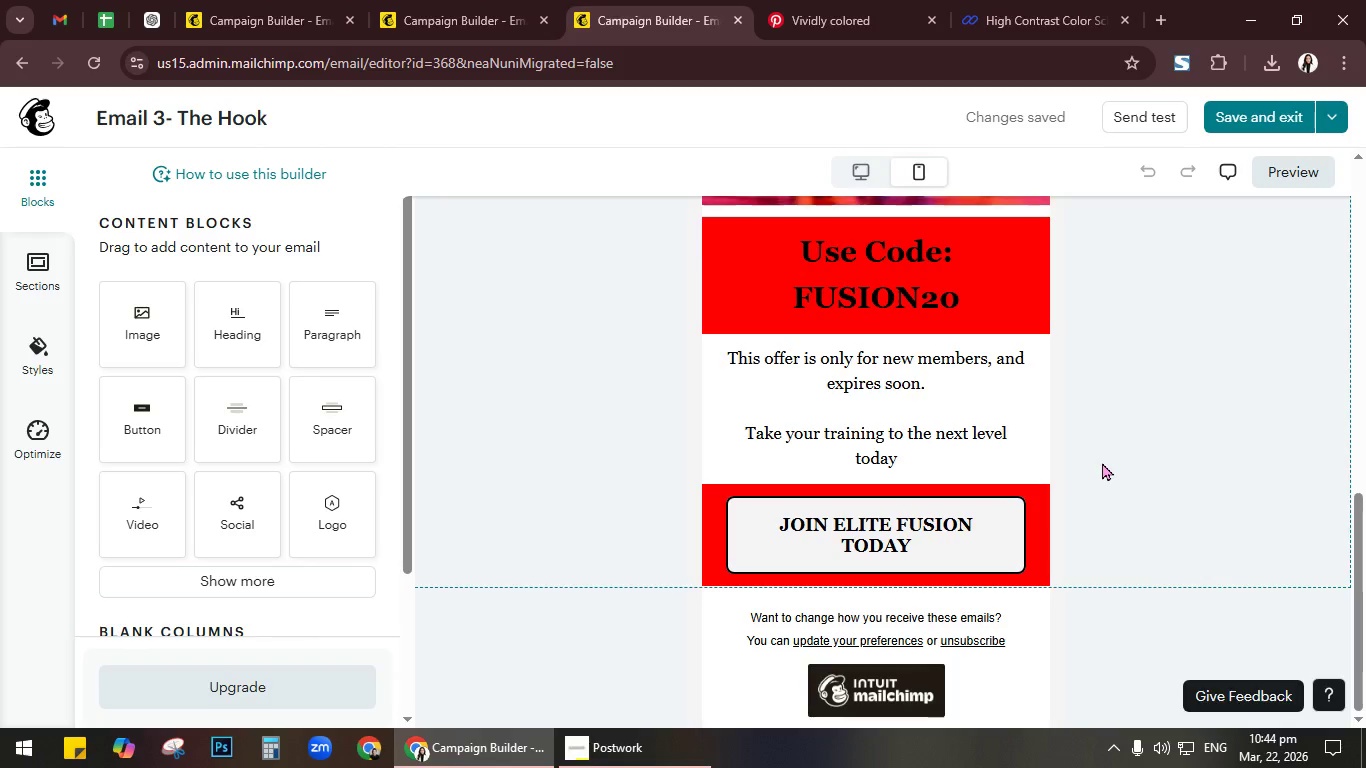 
wait(34.15)
 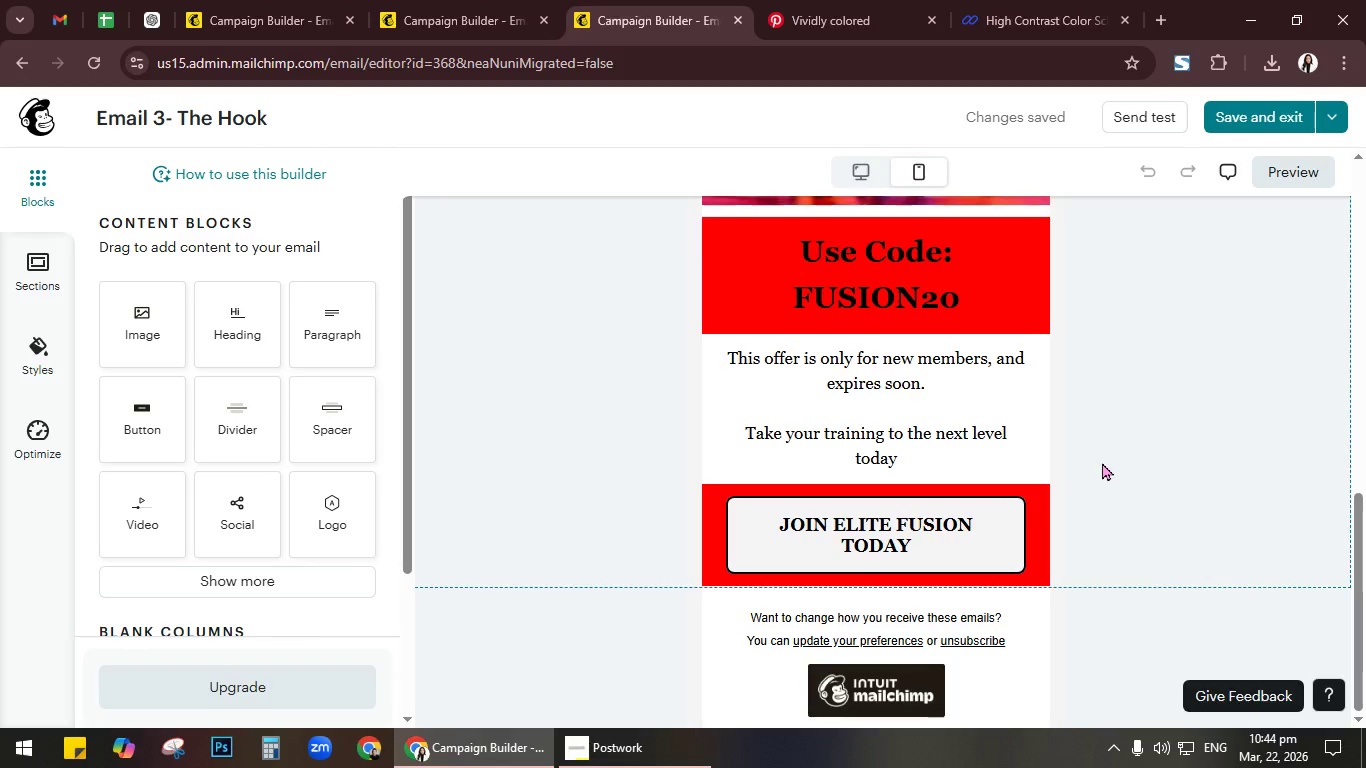 
scroll: coordinate [1245, 327], scroll_direction: down, amount: 3.0
 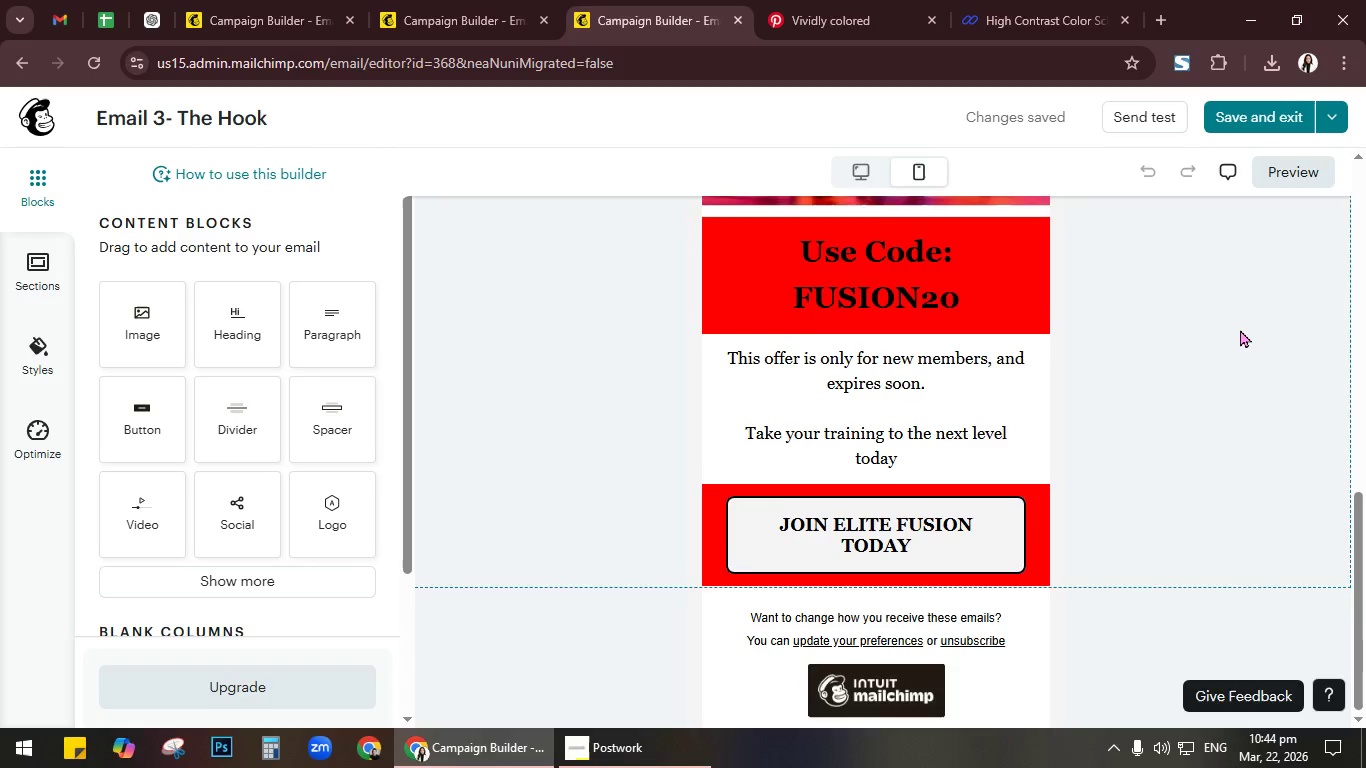 
scroll: coordinate [1240, 329], scroll_direction: up, amount: 4.0
 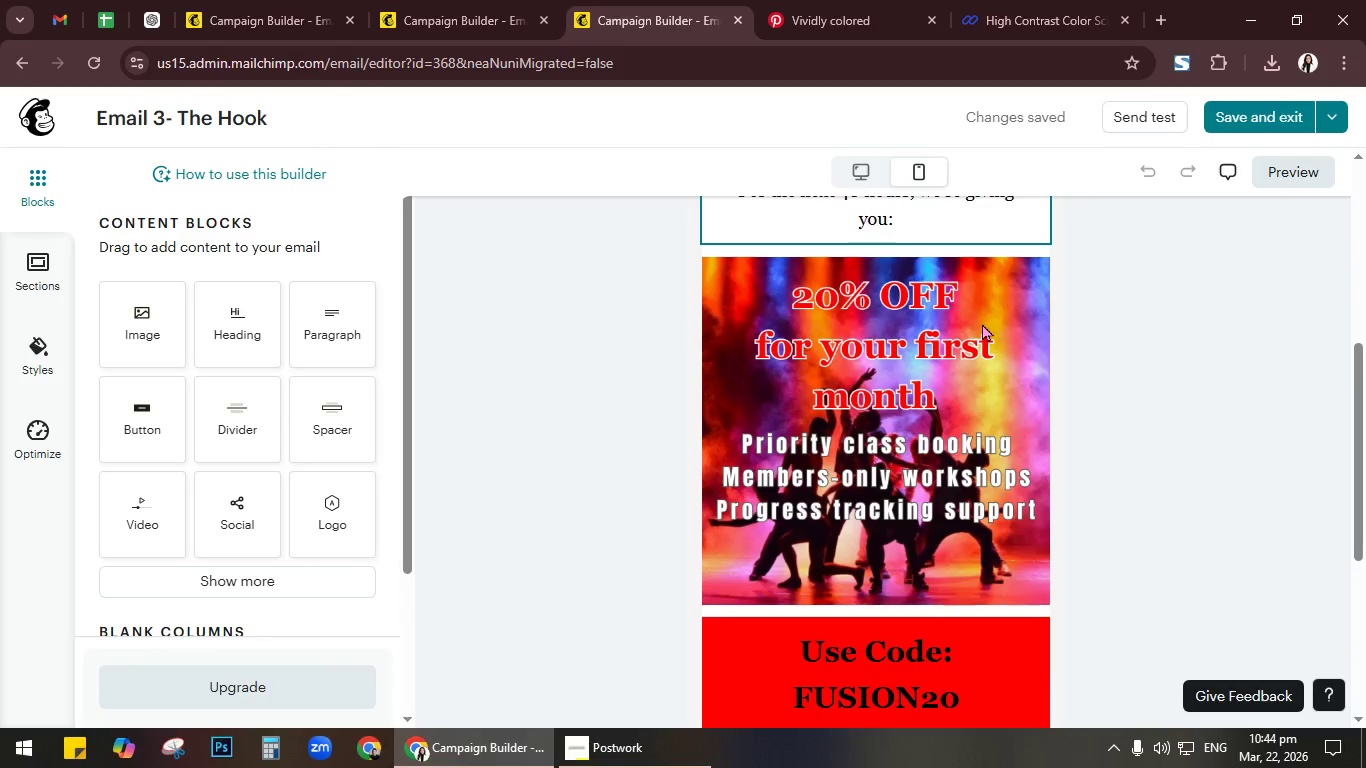 
scroll: coordinate [992, 330], scroll_direction: down, amount: 5.0
 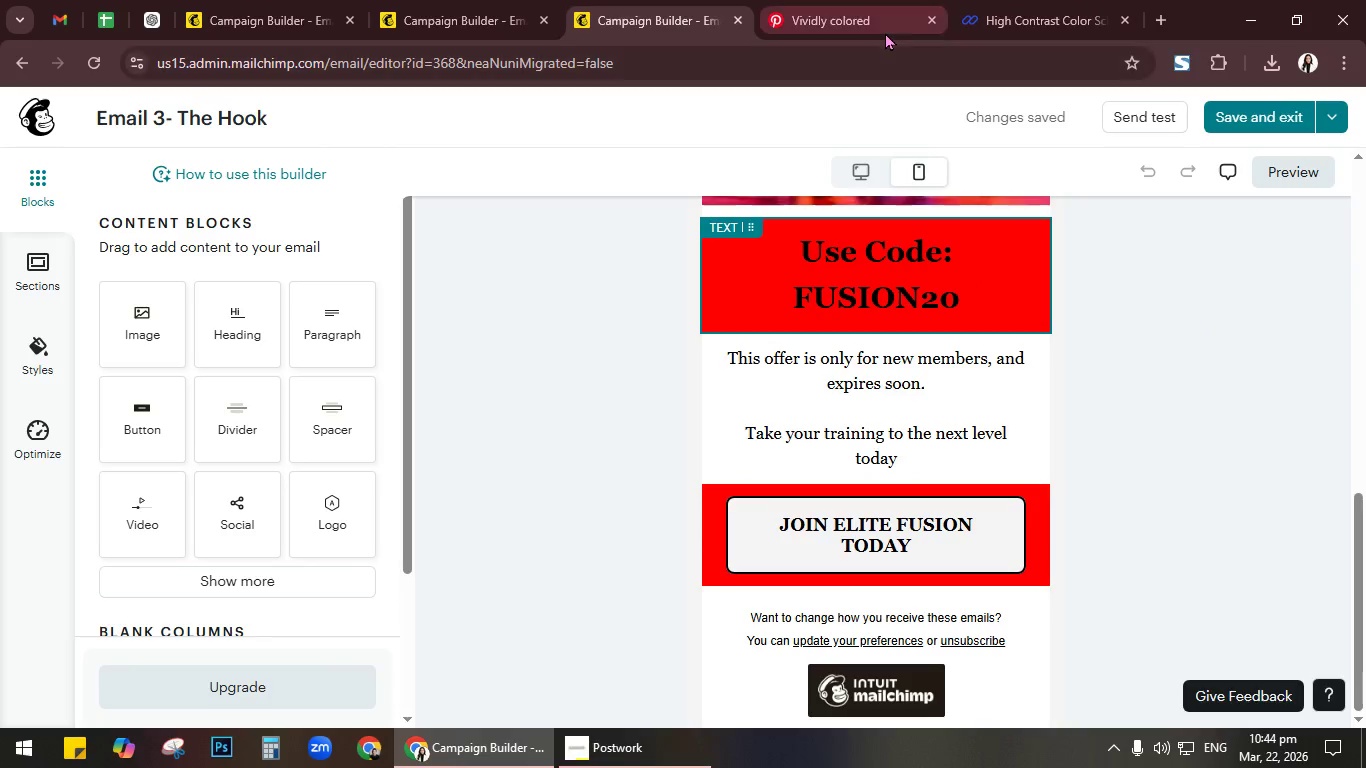 
left_click([873, 18])
 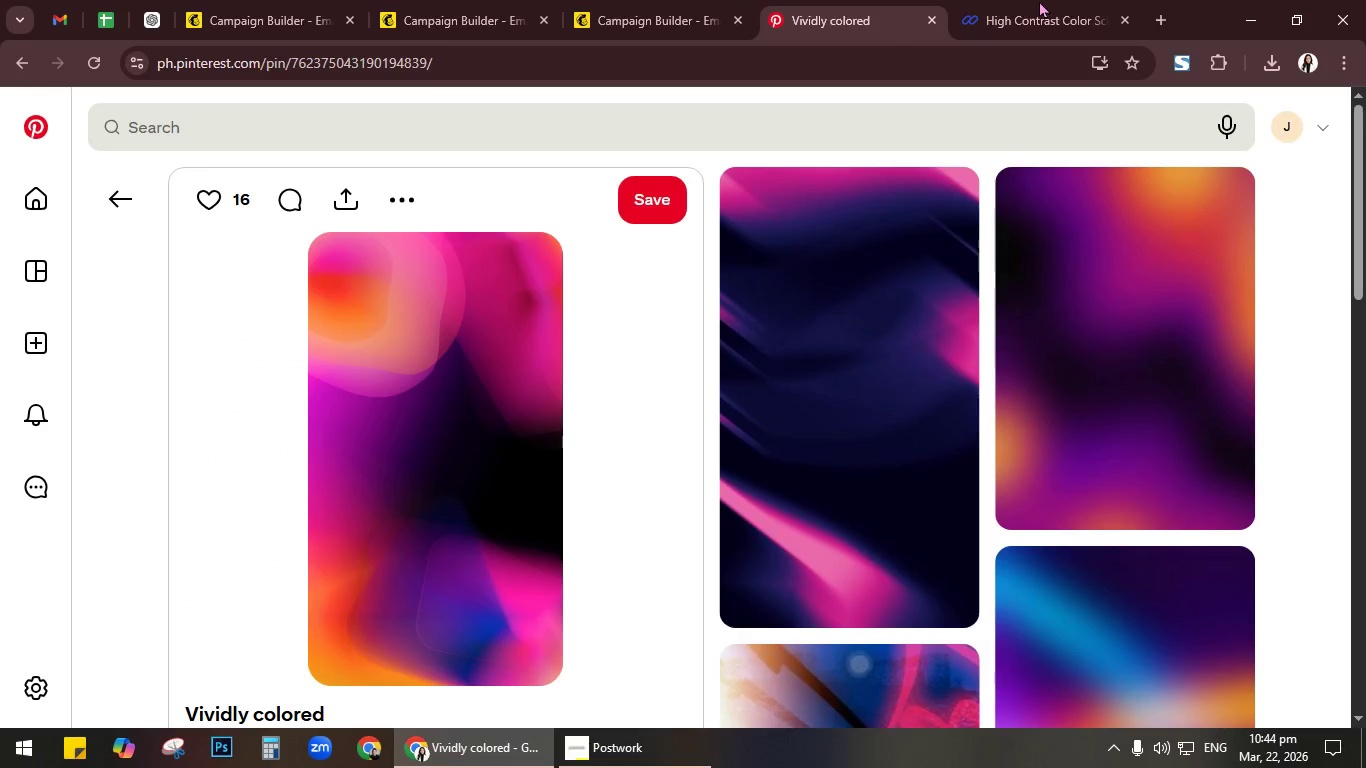 
left_click([1039, 0])
 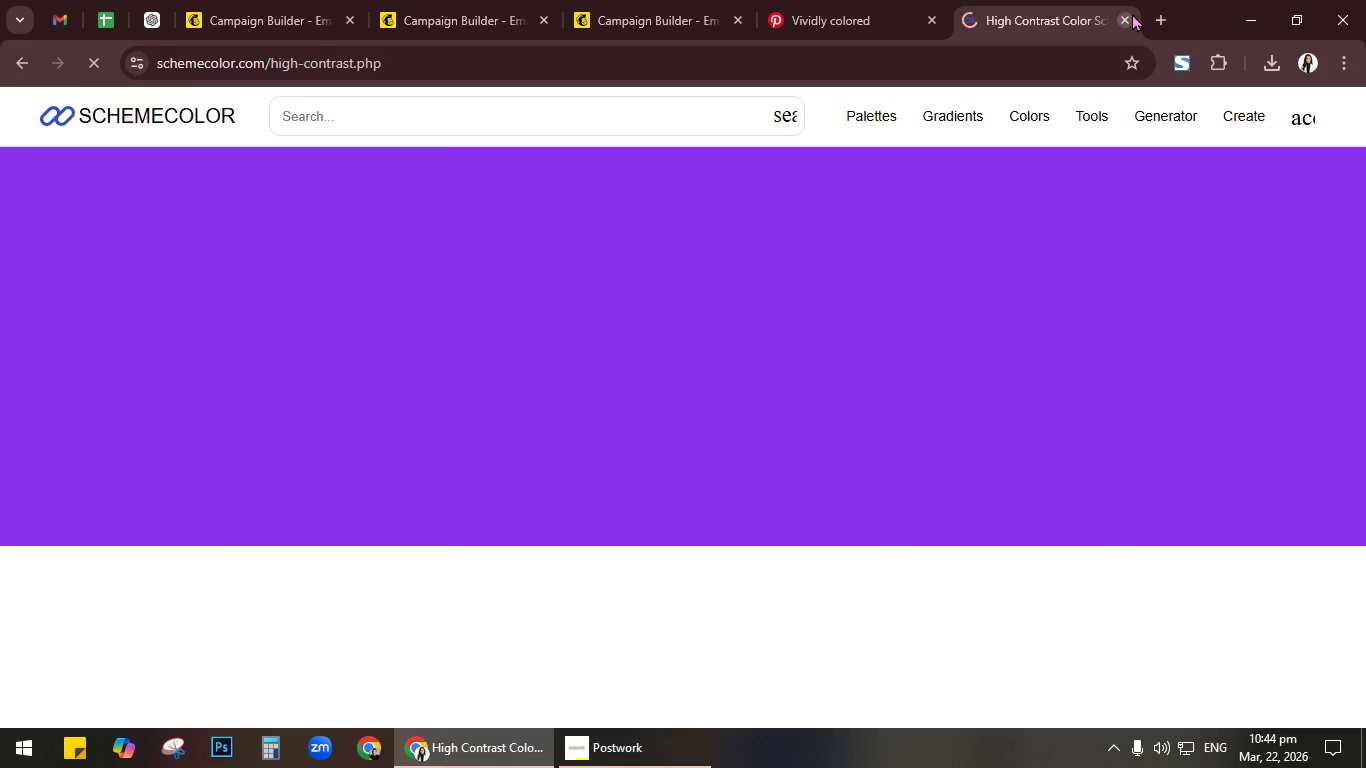 
left_click([1128, 14])
 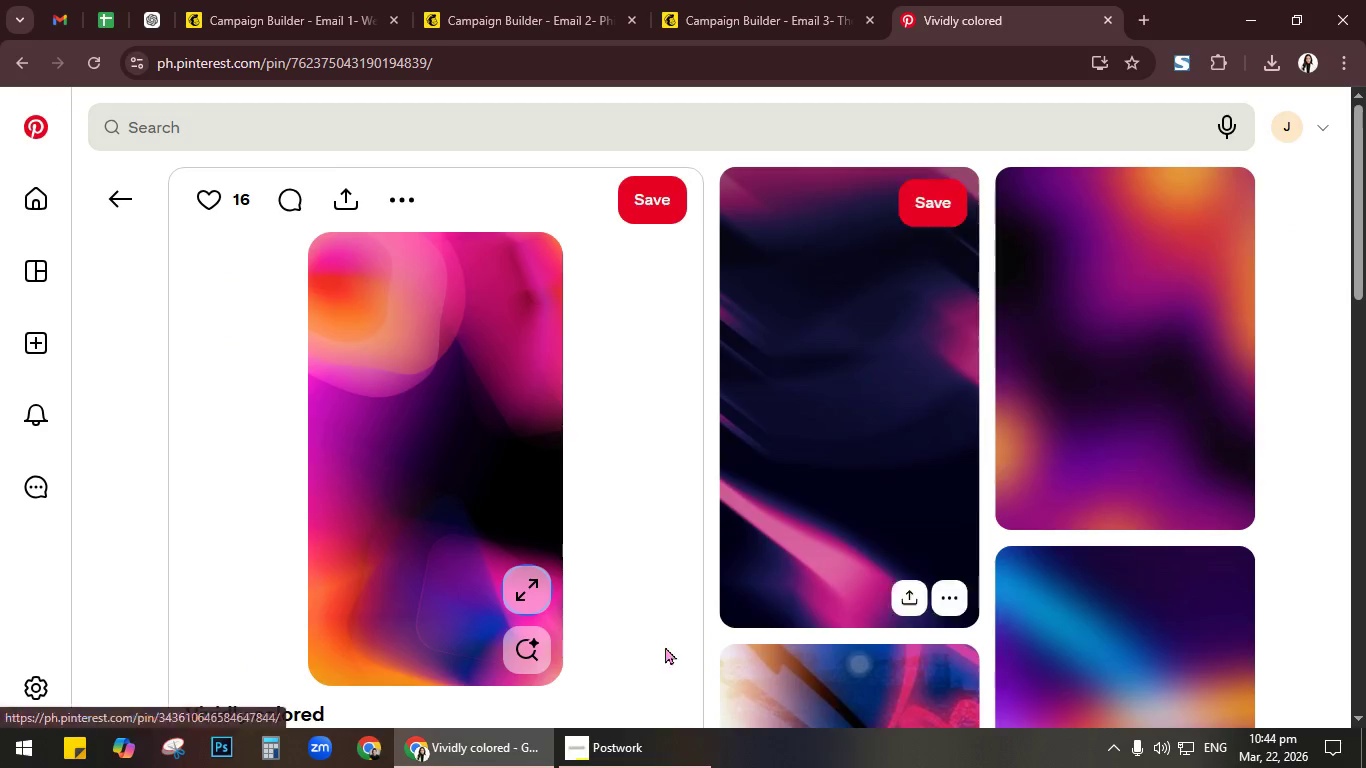 
left_click([661, 766])